 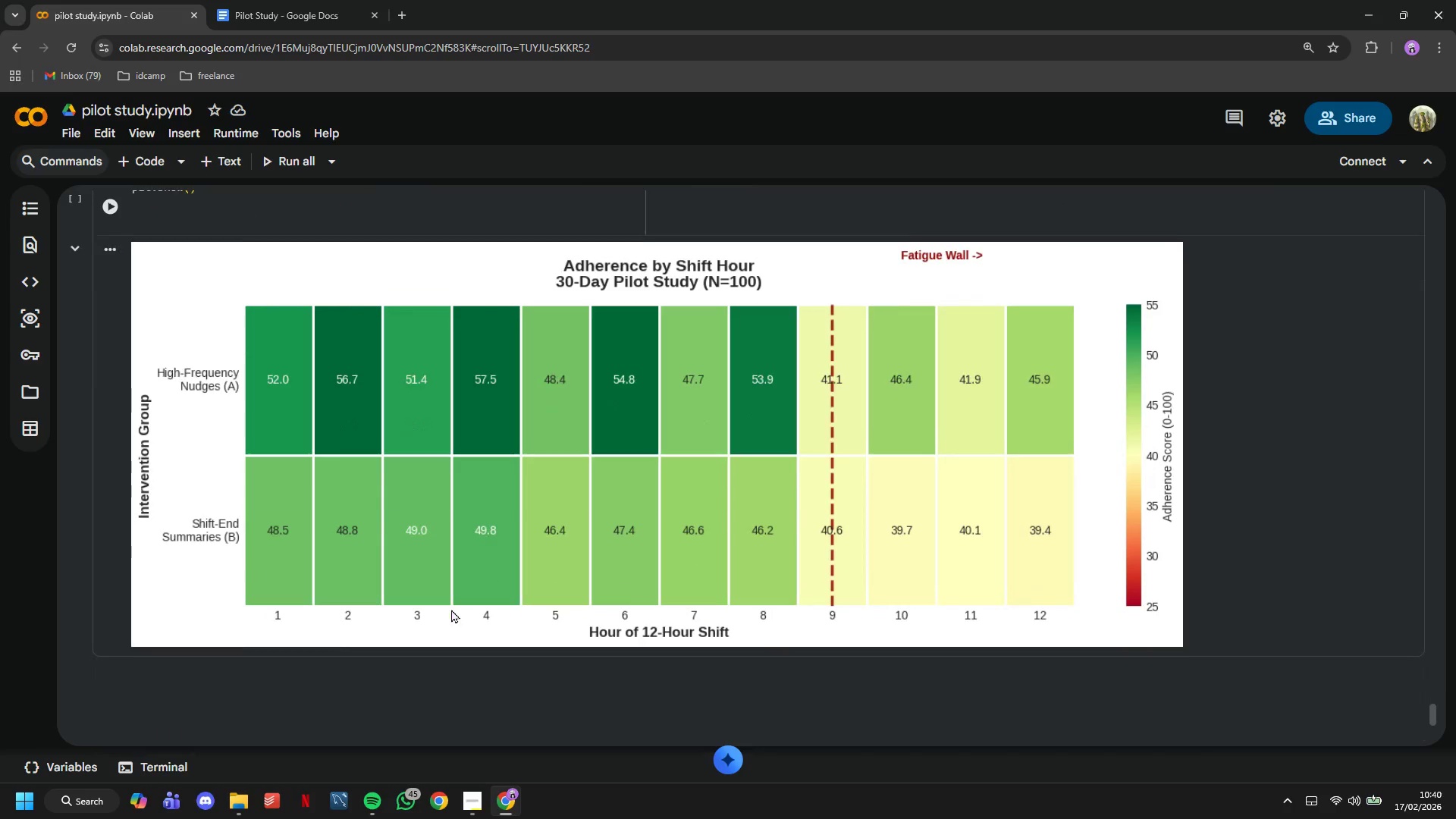 
scroll: coordinate [451, 609], scroll_direction: up, amount: 1.0
 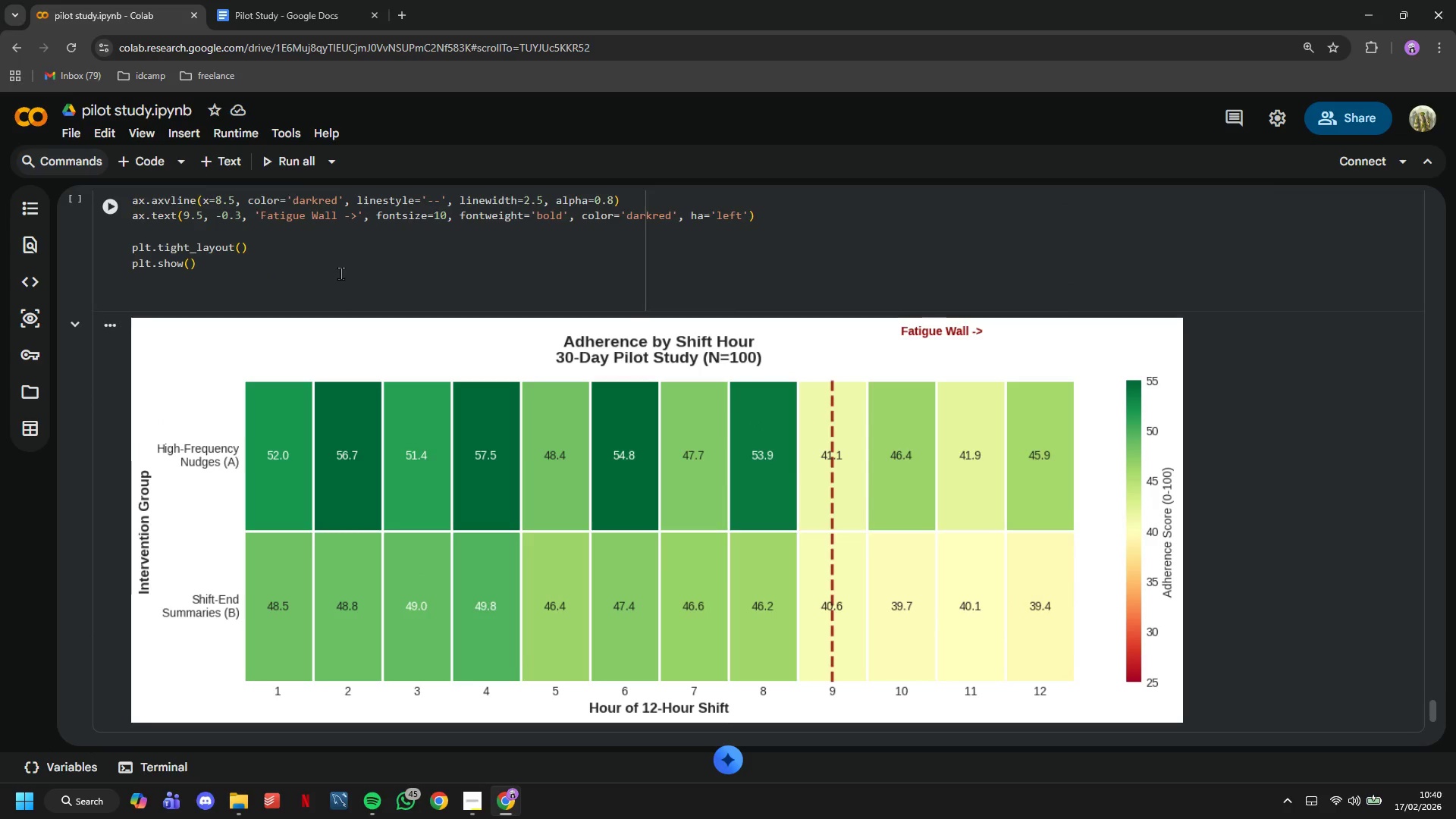 
left_click_drag(start_coordinate=[344, 254], to_coordinate=[348, 252])
 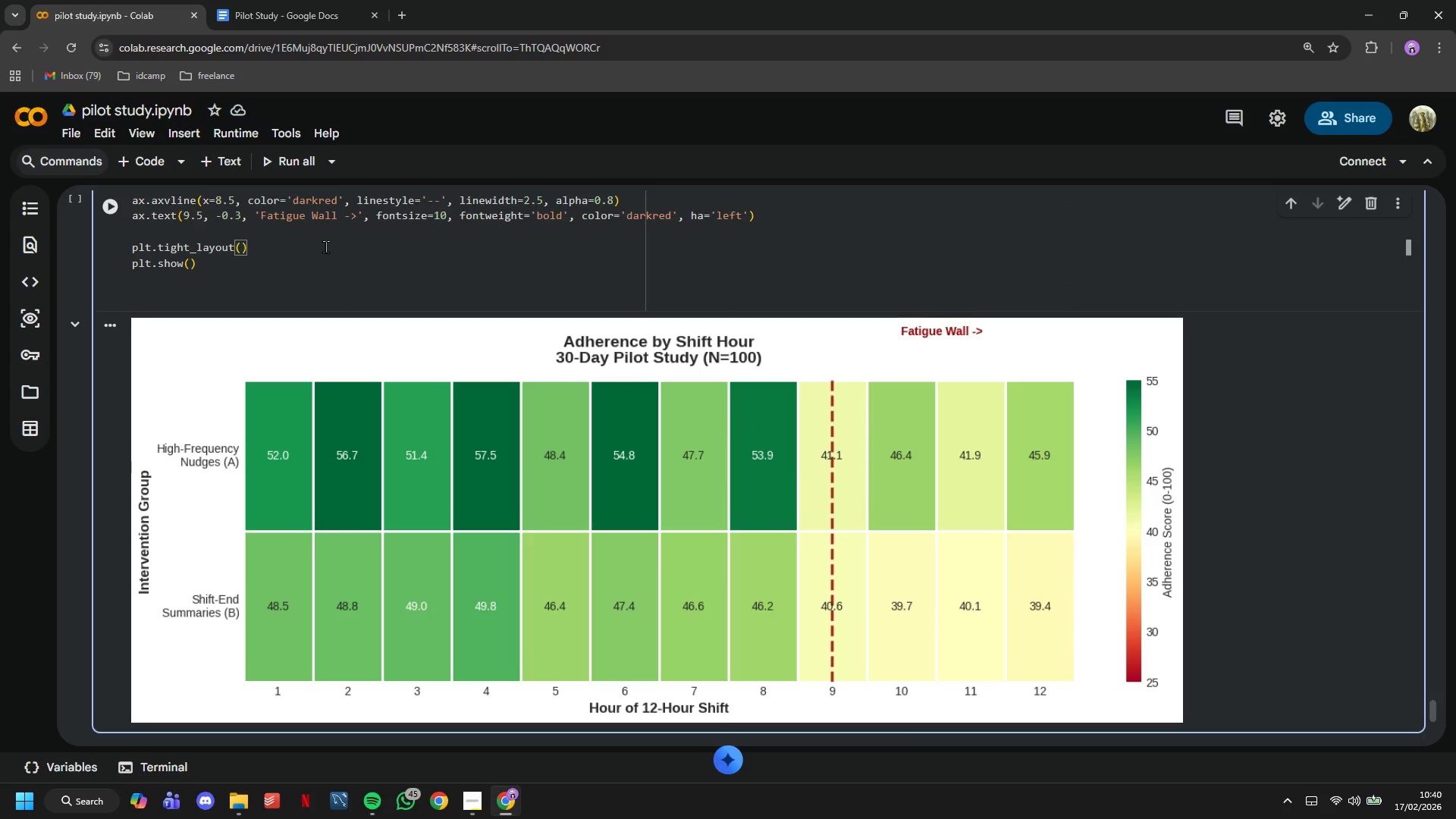 
key(Enter)
 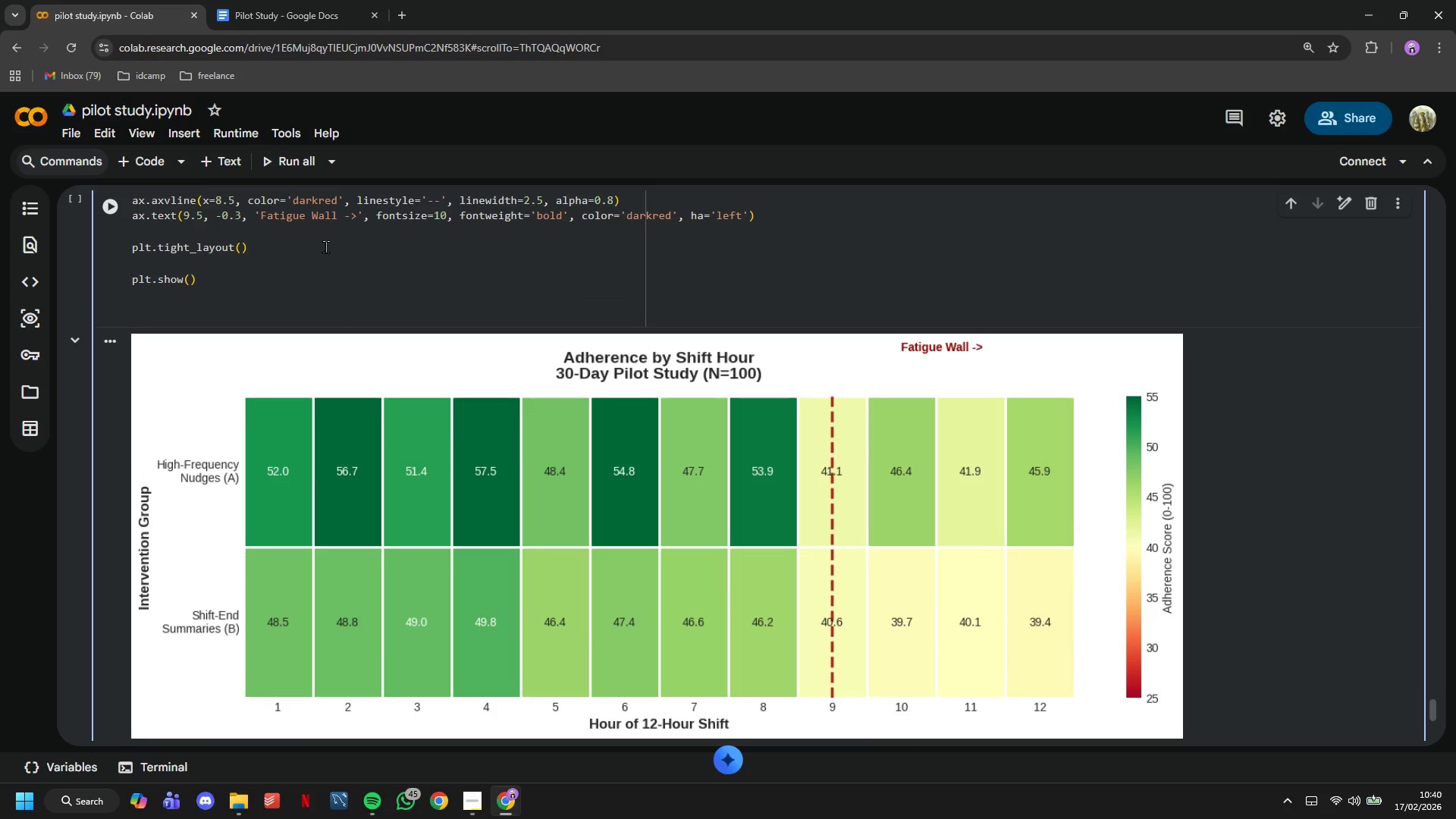 
type(olt.)
key(Backspace)
key(Backspace)
key(Backspace)
key(Backspace)
type(plt.savefig()
 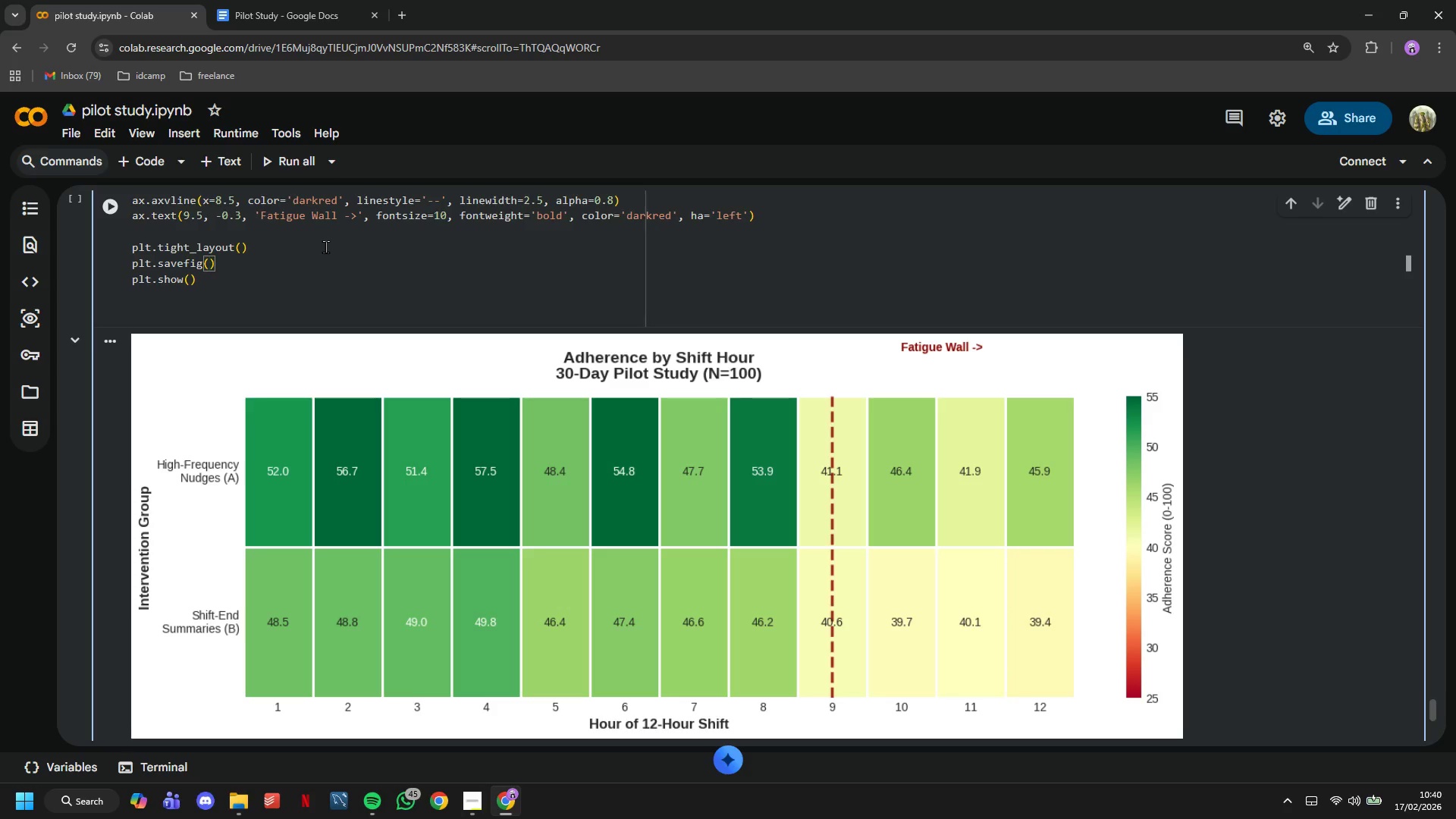 
type('hourly_activity_heatmap.png)
 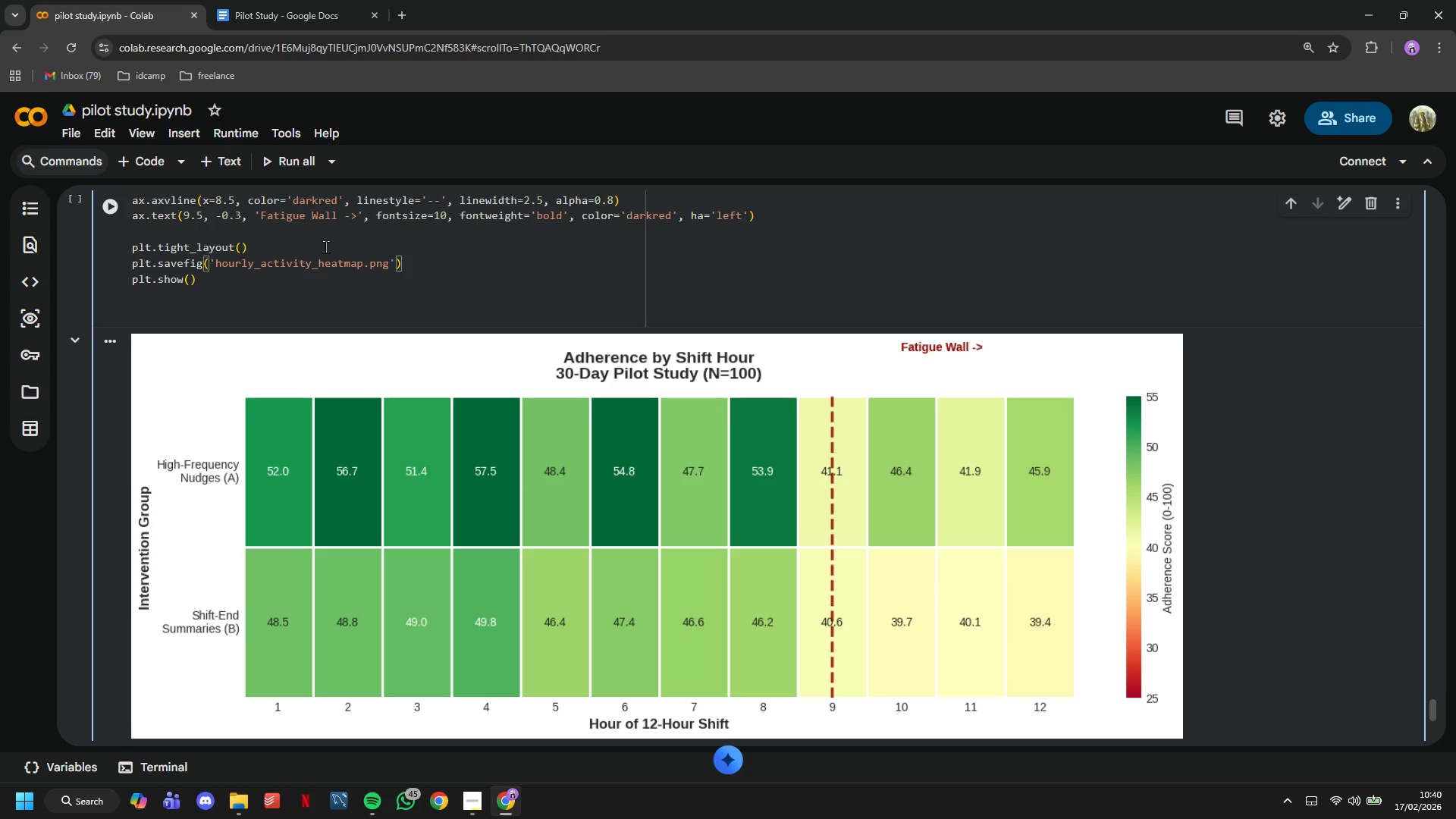 
key(ArrowRight)
 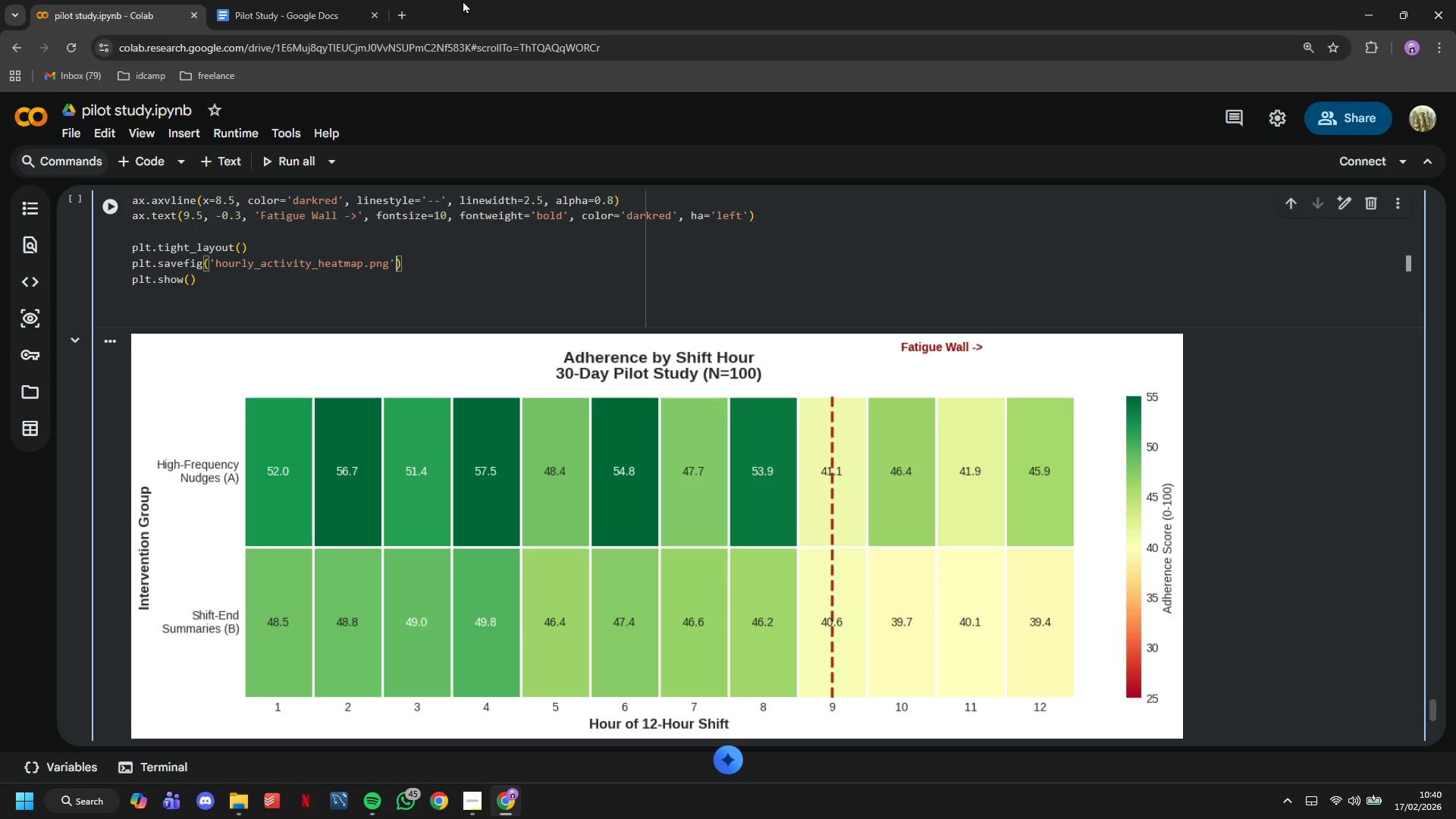 
wait(5.83)
 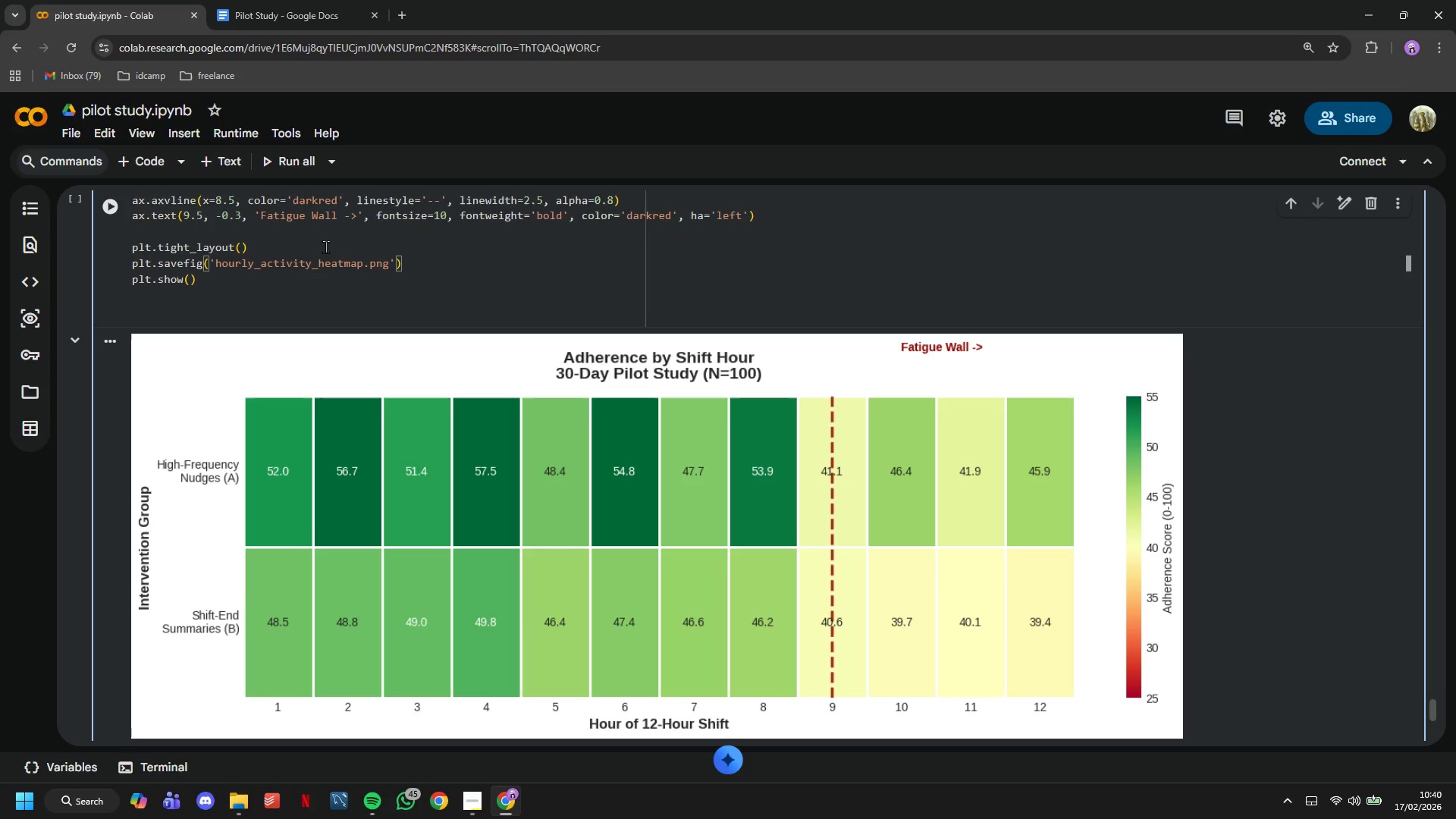 
type(, dpi = 300, bbox_inches='tight)
 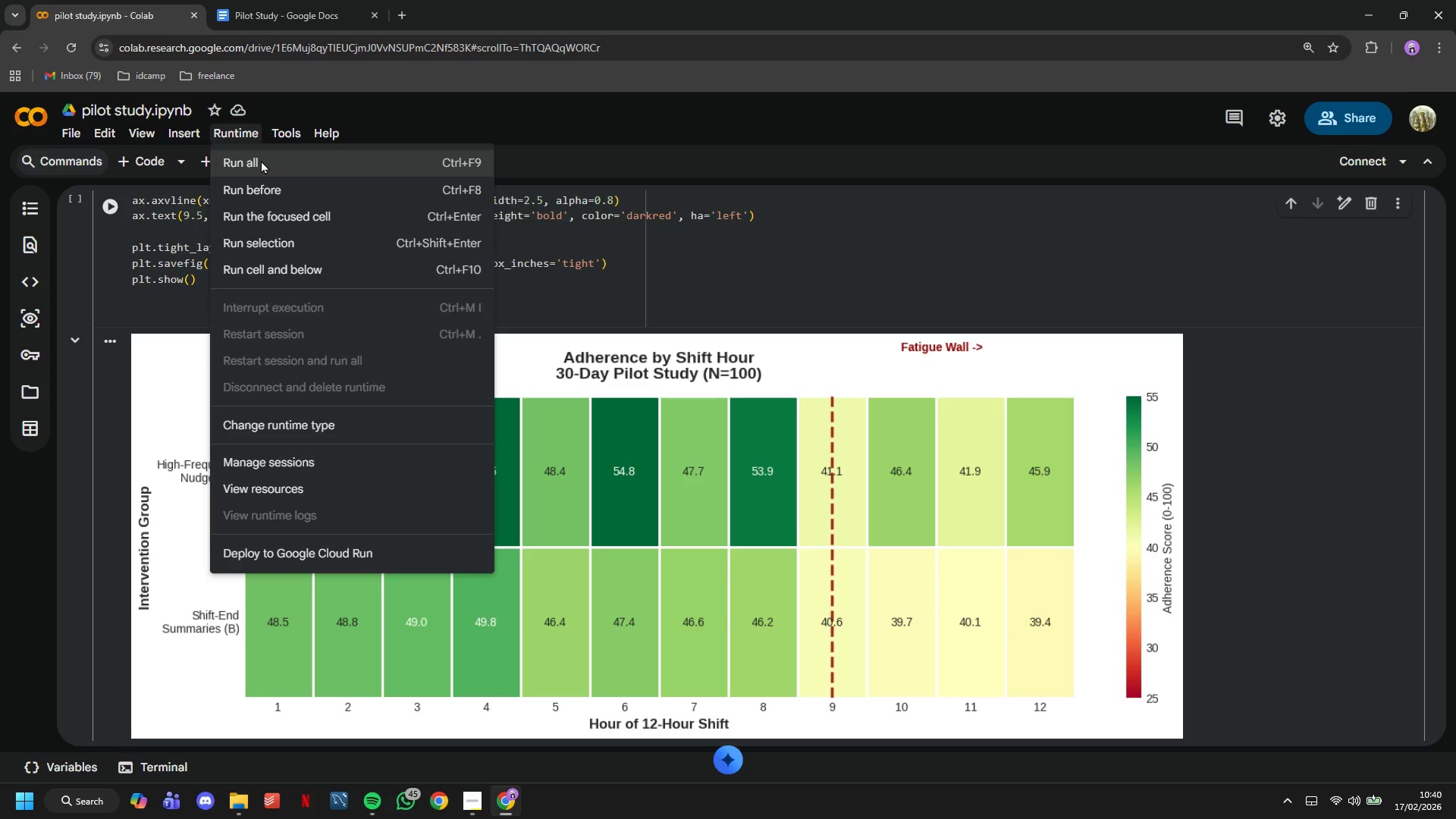 
wait(5.91)
 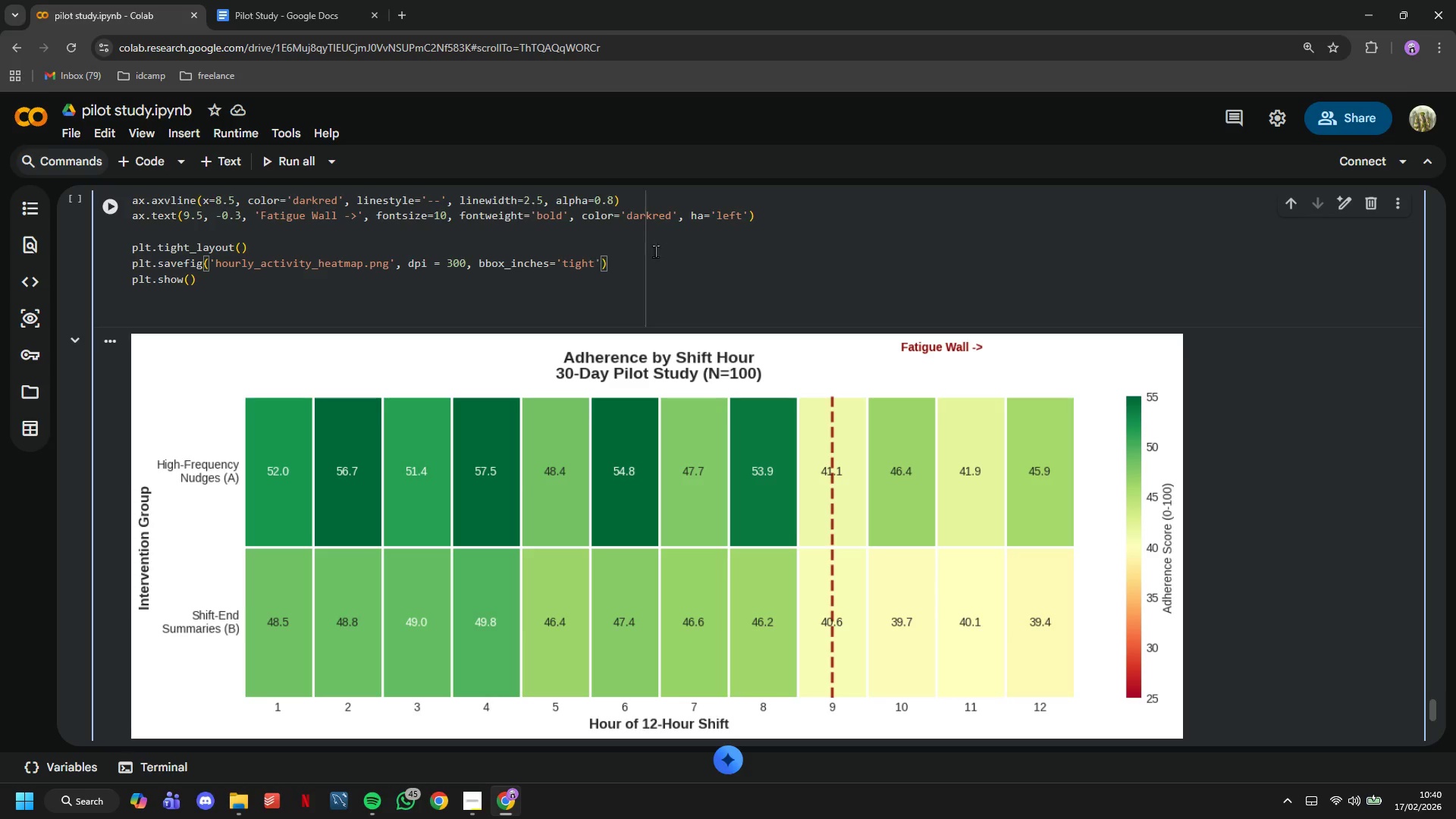 
left_click([176, 297])
 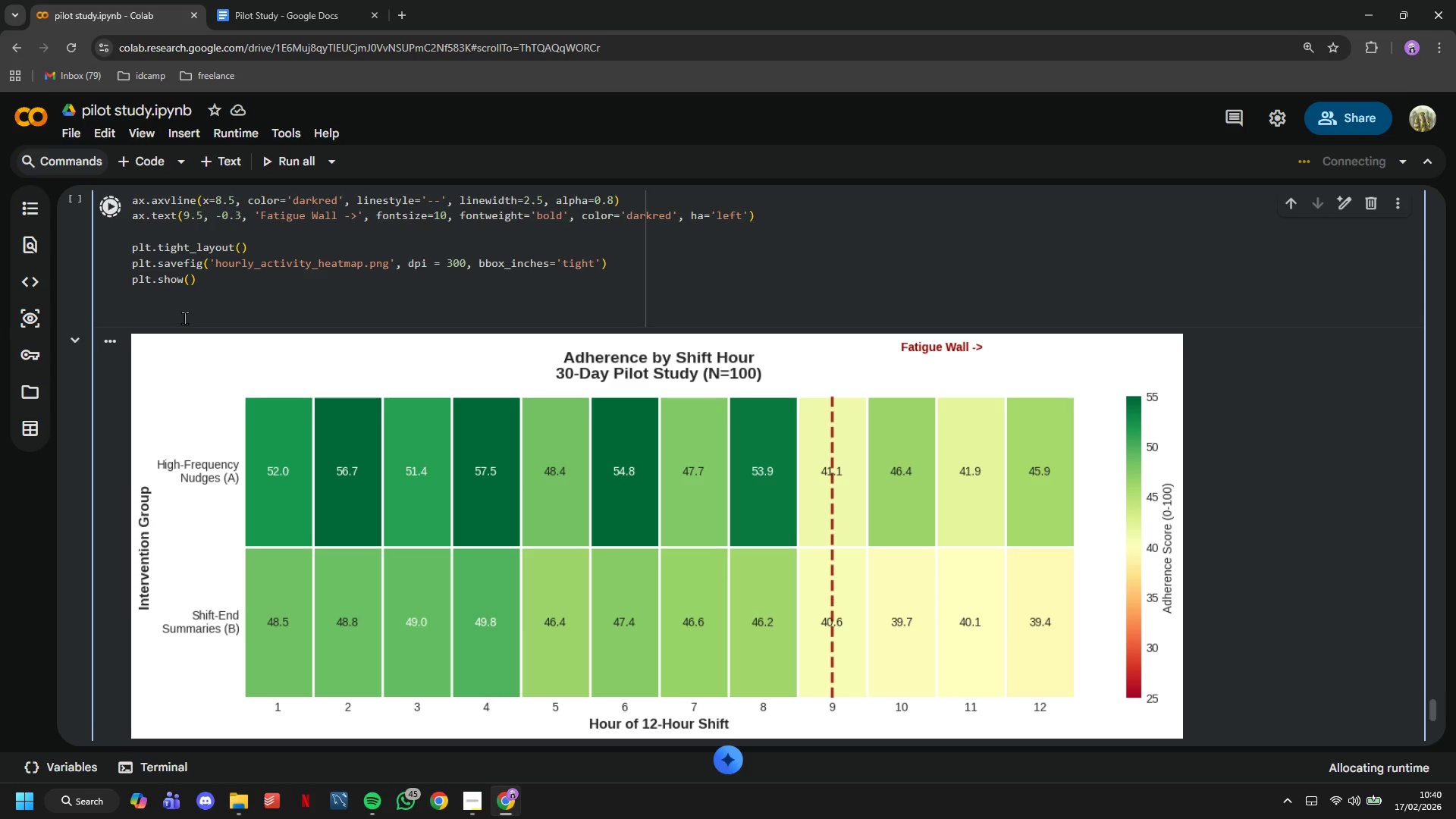 
key(Backspace)
 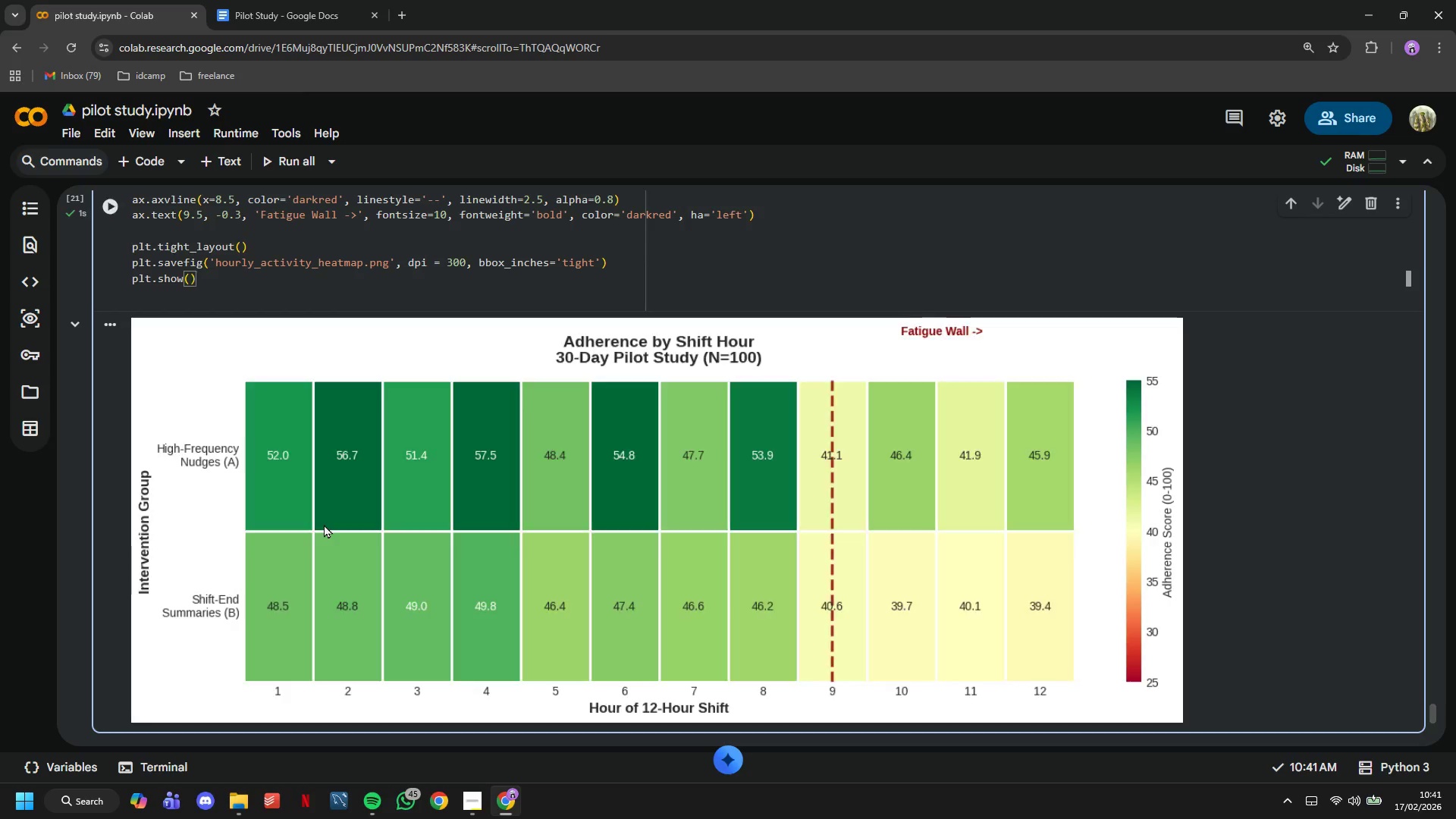 
wait(40.55)
 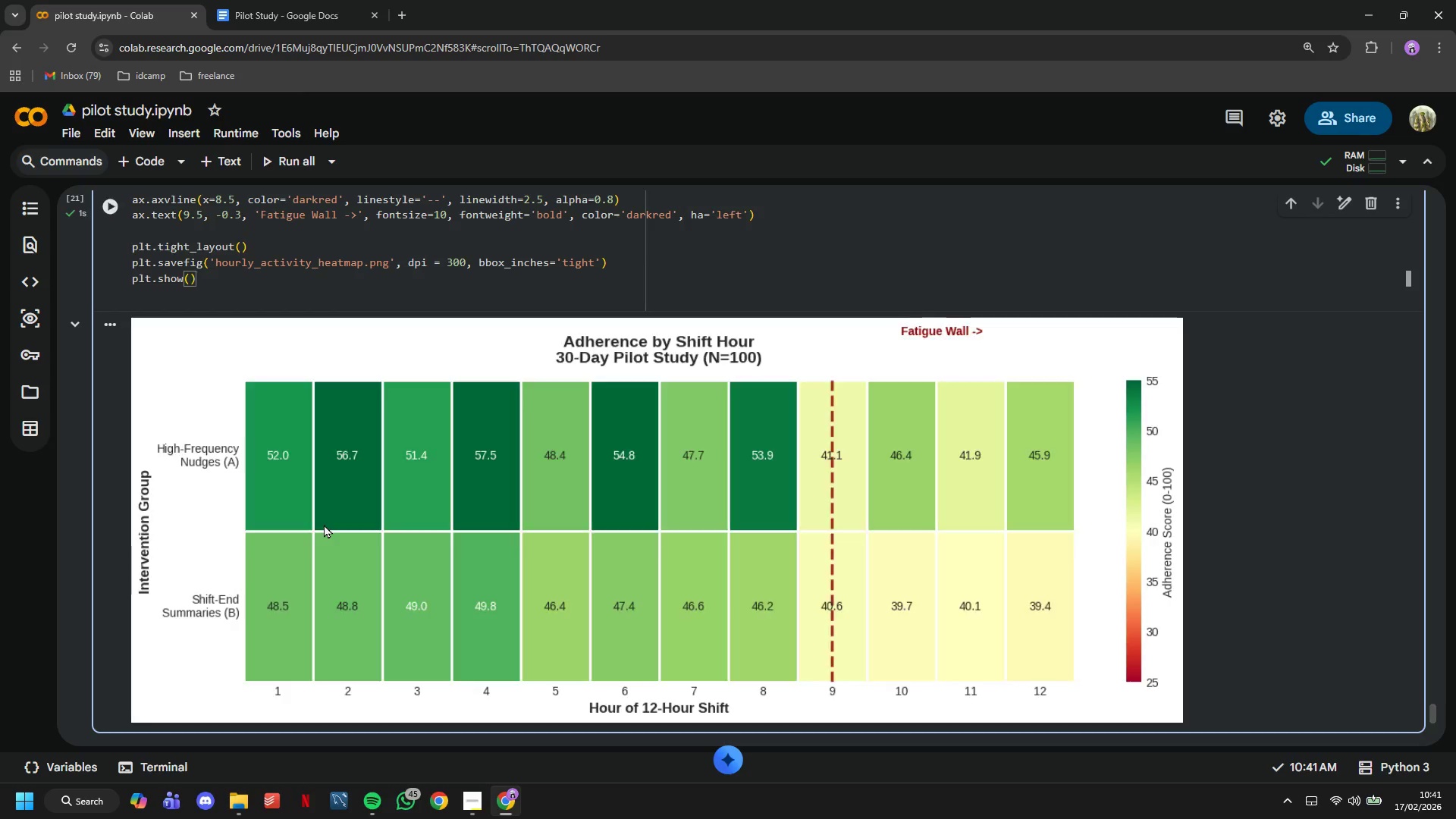 
scroll: coordinate [334, 450], scroll_direction: down, amount: 2.0
 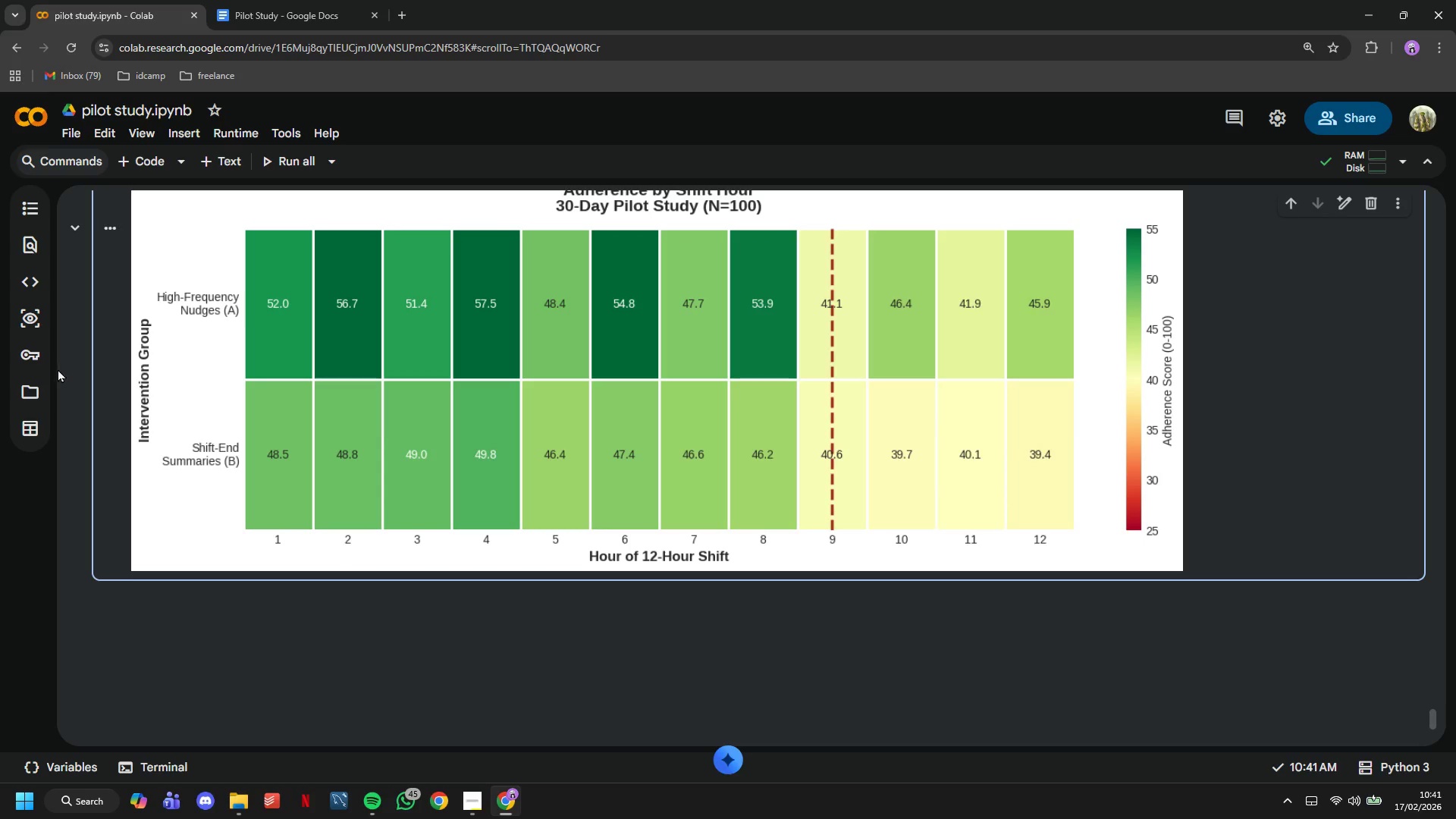 
left_click([38, 395])
 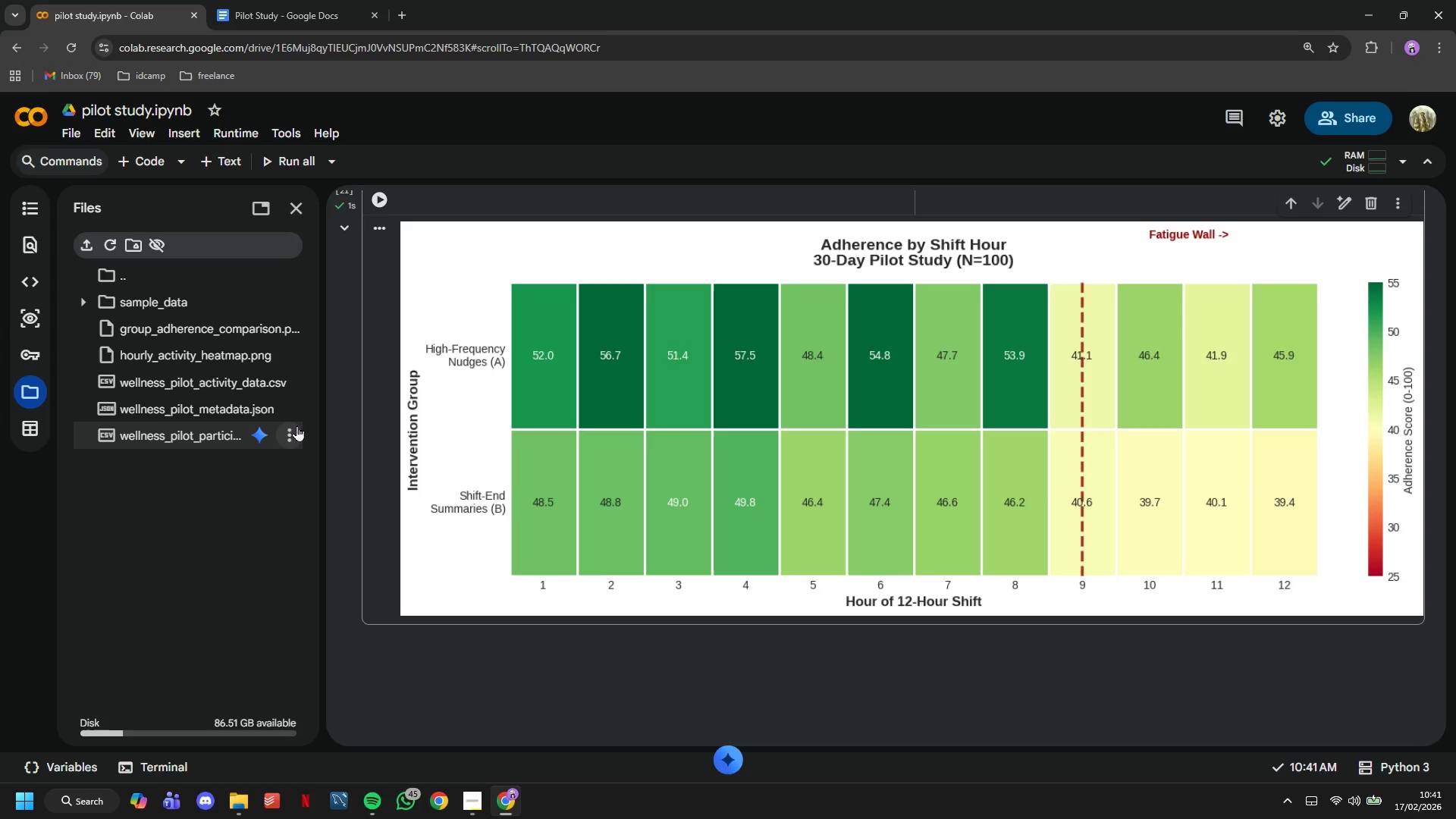 
wait(9.91)
 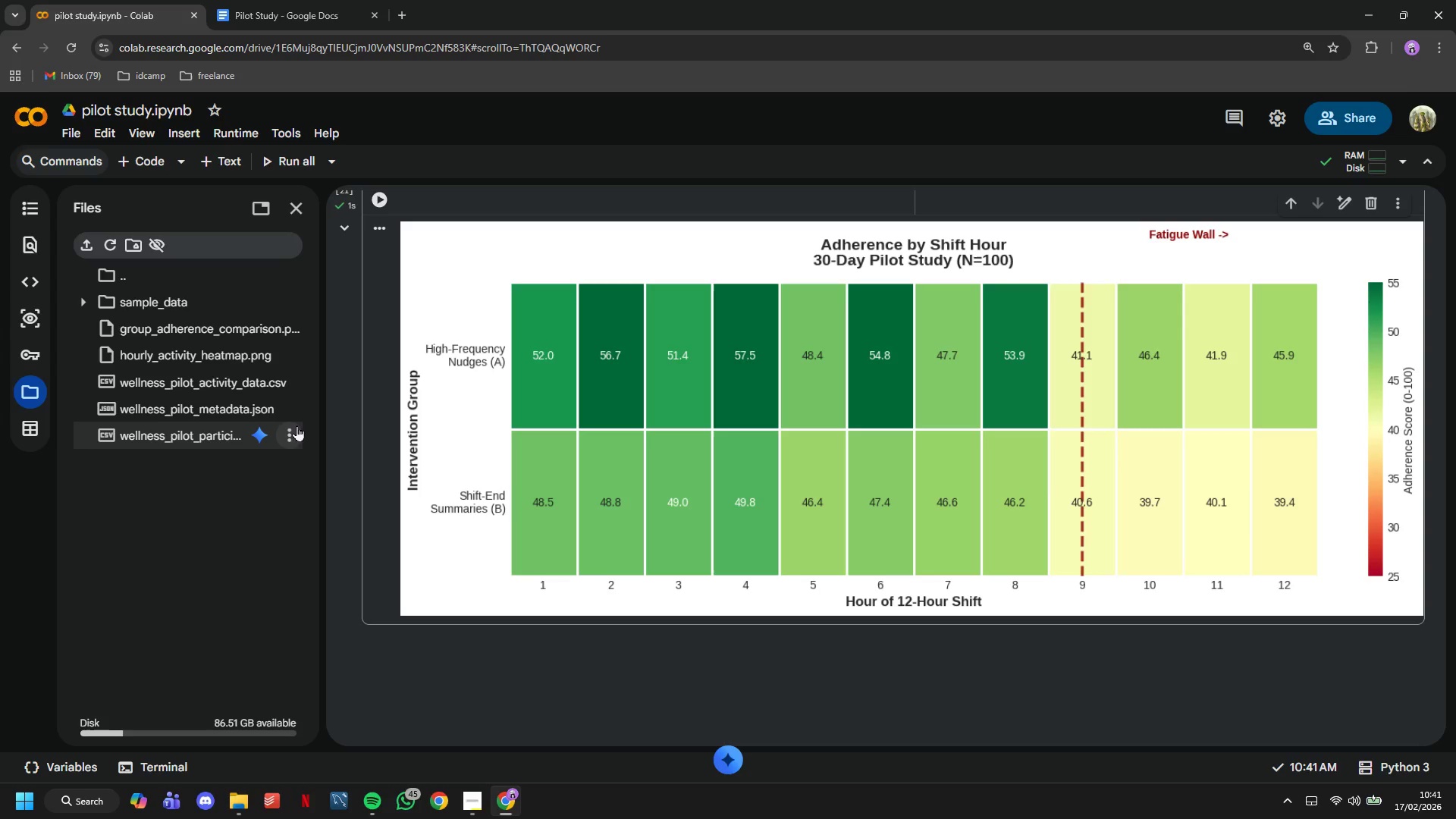 
left_click([24, 211])
 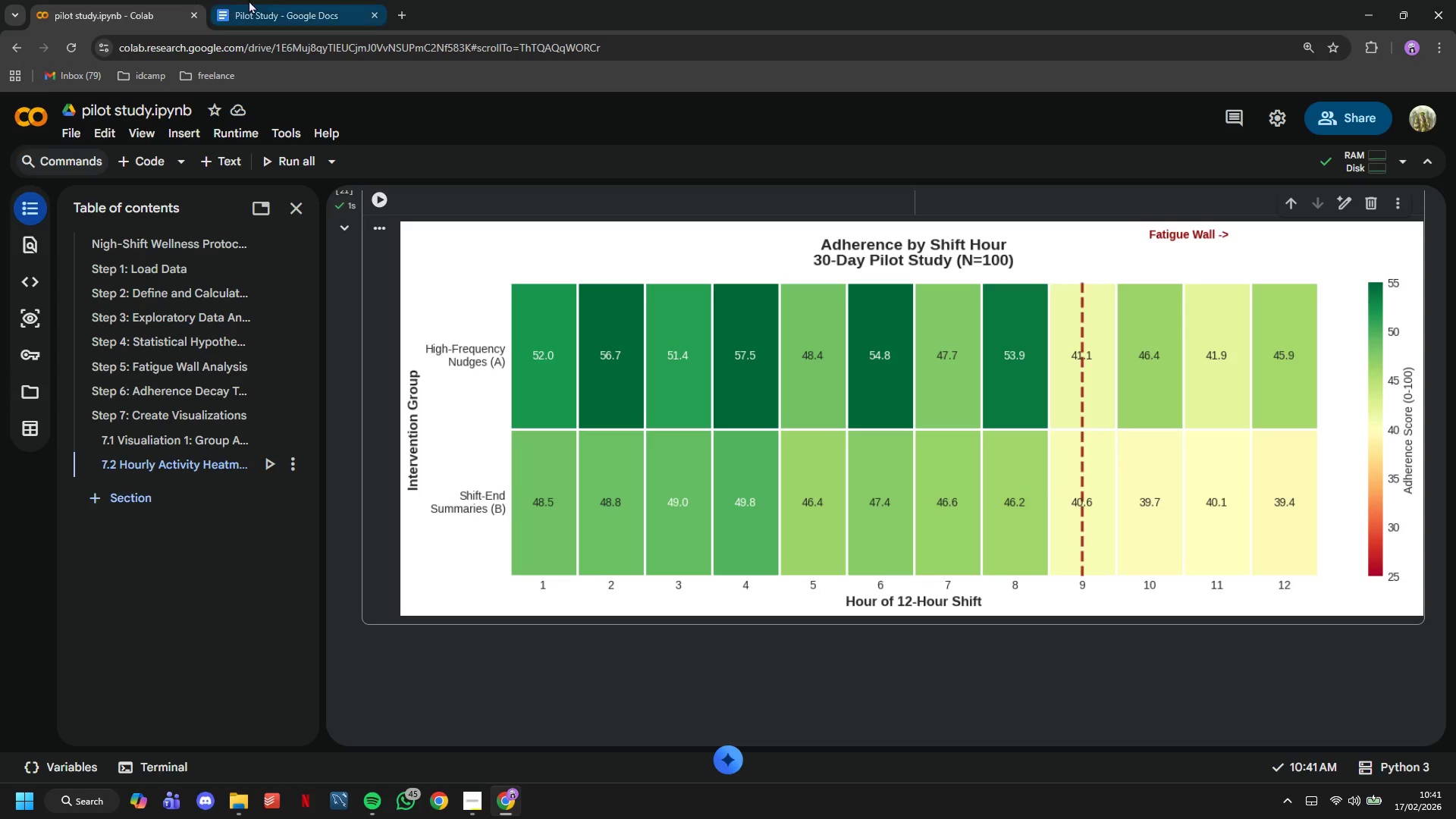 
left_click([256, 0])
 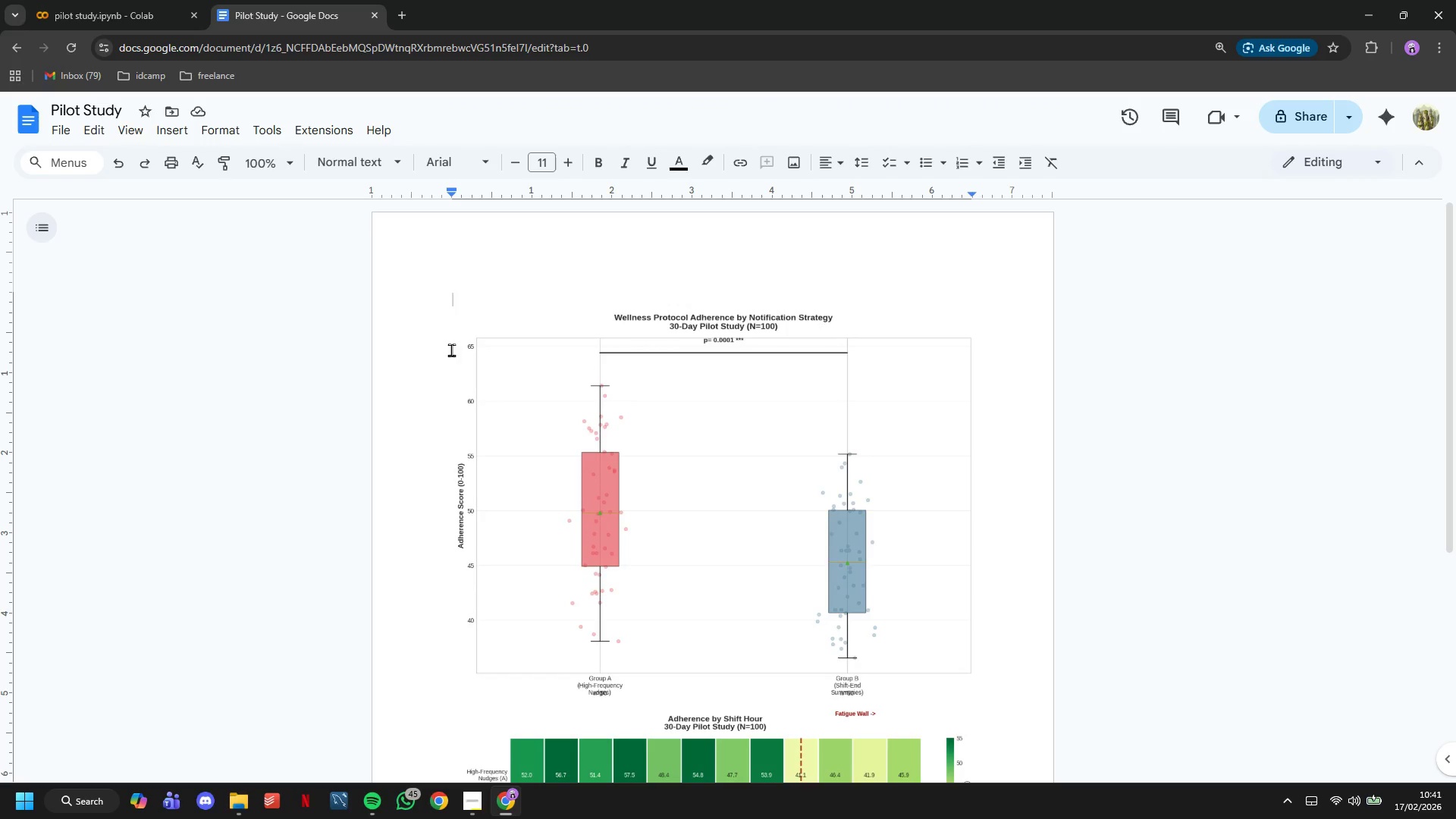 
scroll: coordinate [453, 376], scroll_direction: up, amount: 3.0
 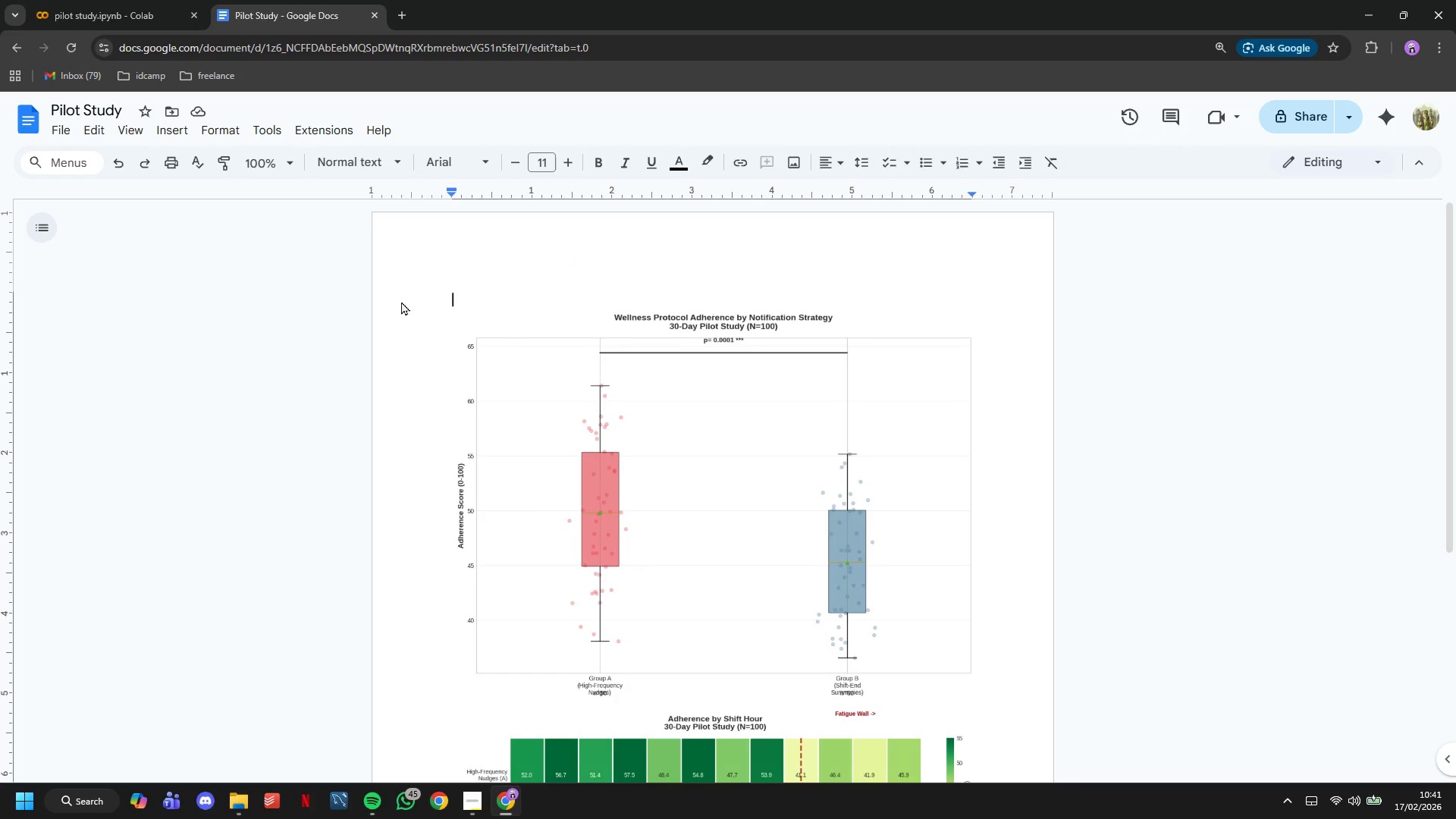 
left_click_drag(start_coordinate=[472, 353], to_coordinate=[479, 359])
 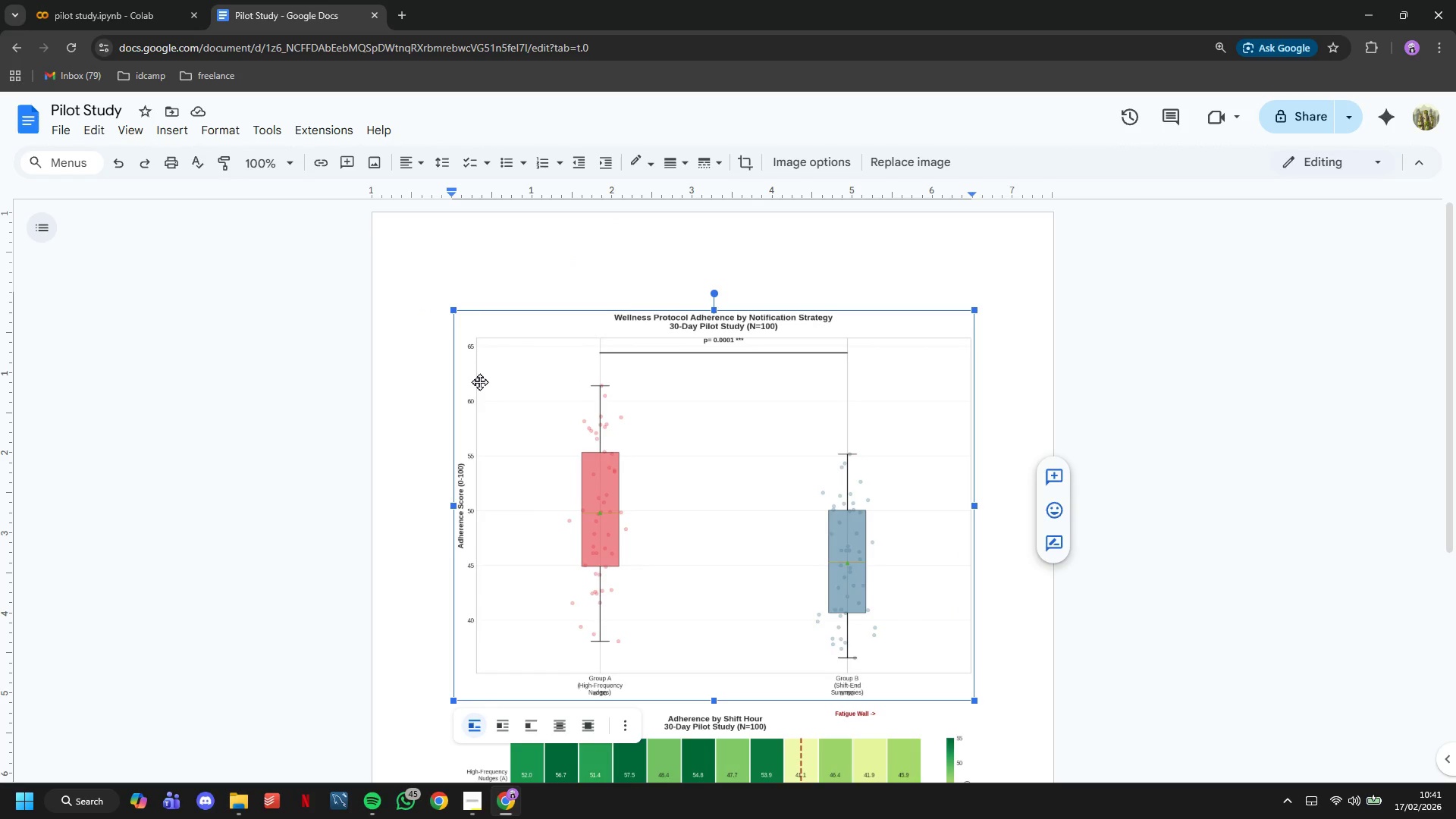 
key(ArrowLeft)
 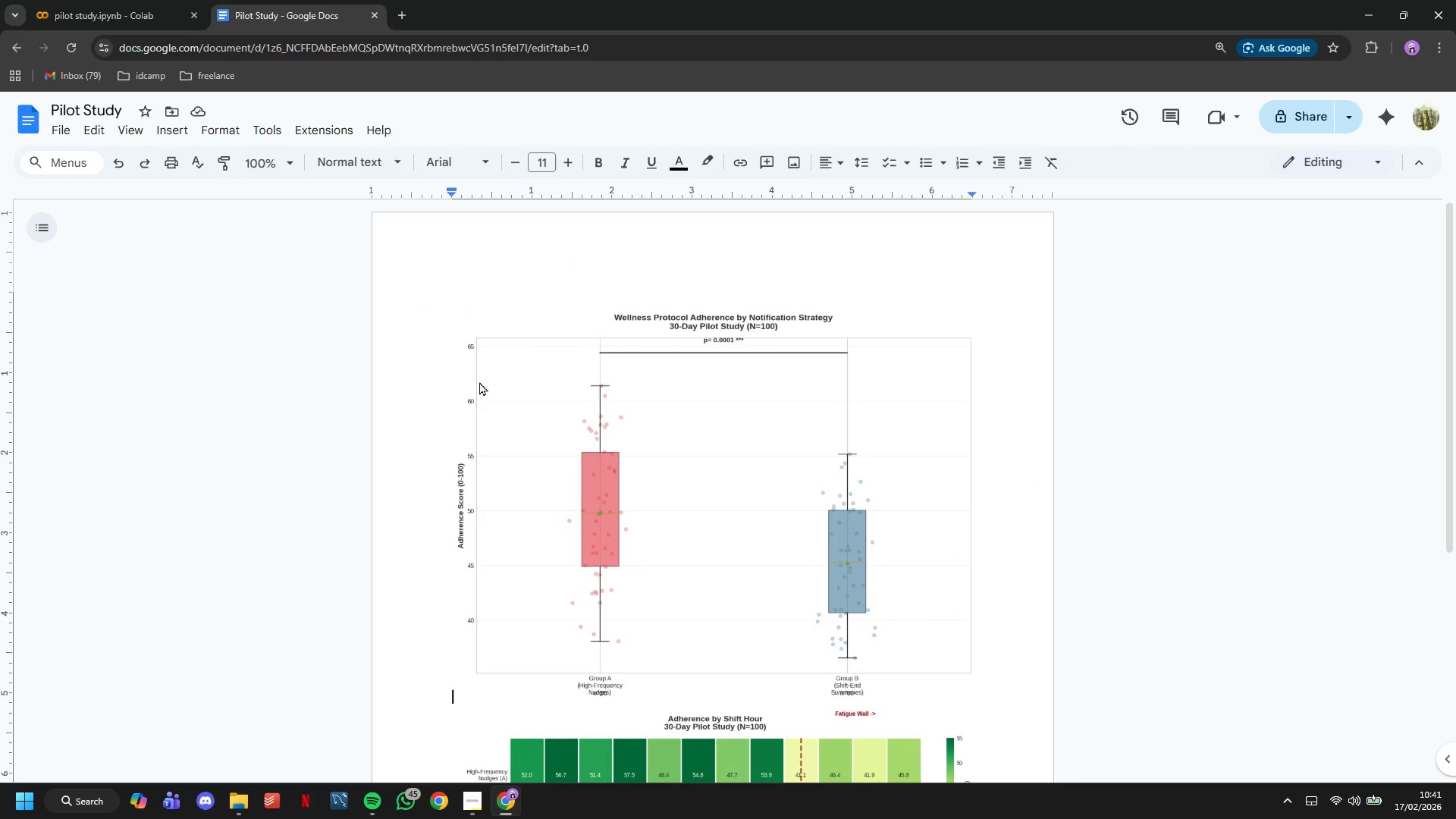 
key(Enter)
 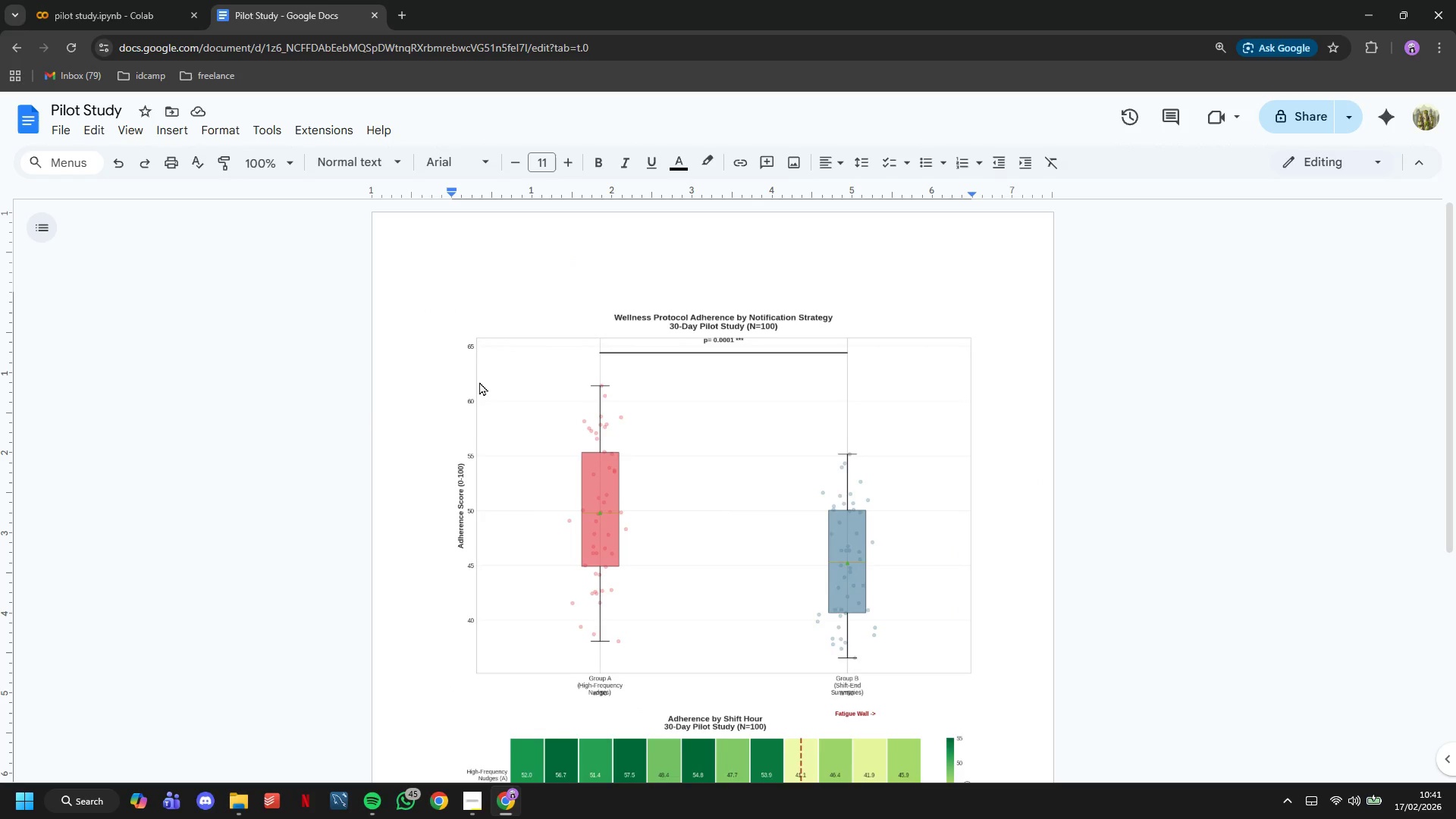 
key(ArrowUp)
 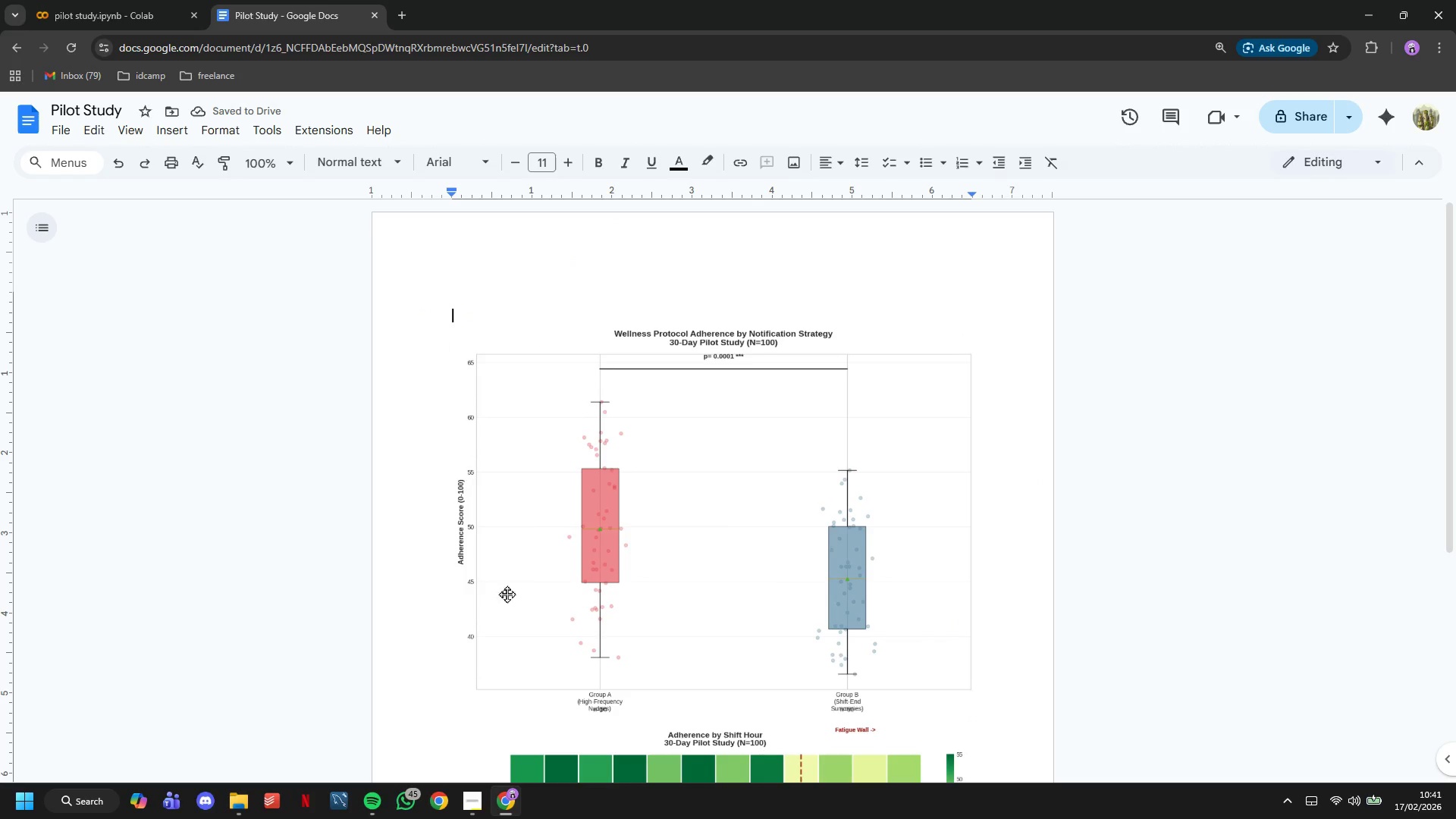 
left_click([469, 813])